 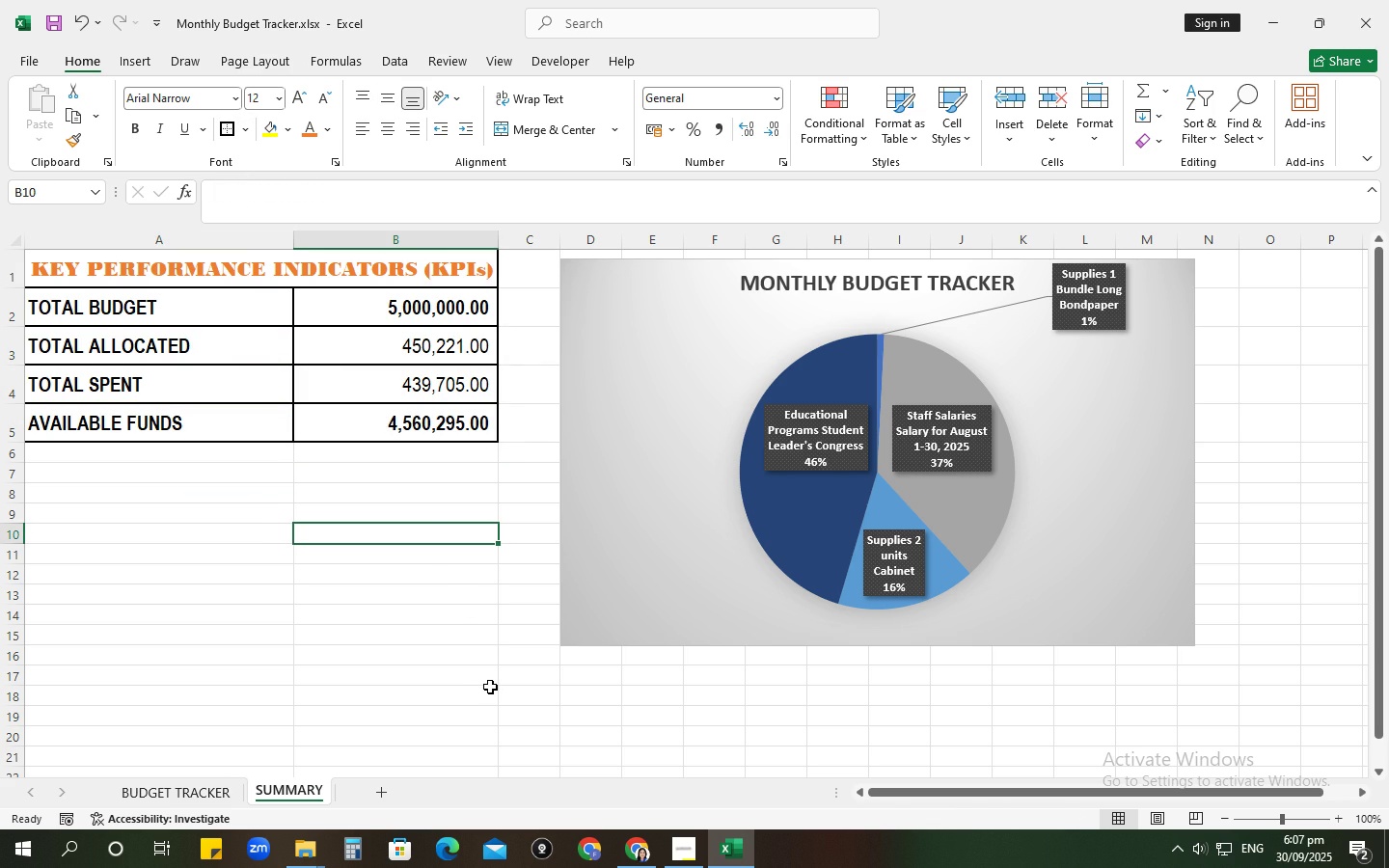 
left_click([1089, 289])
 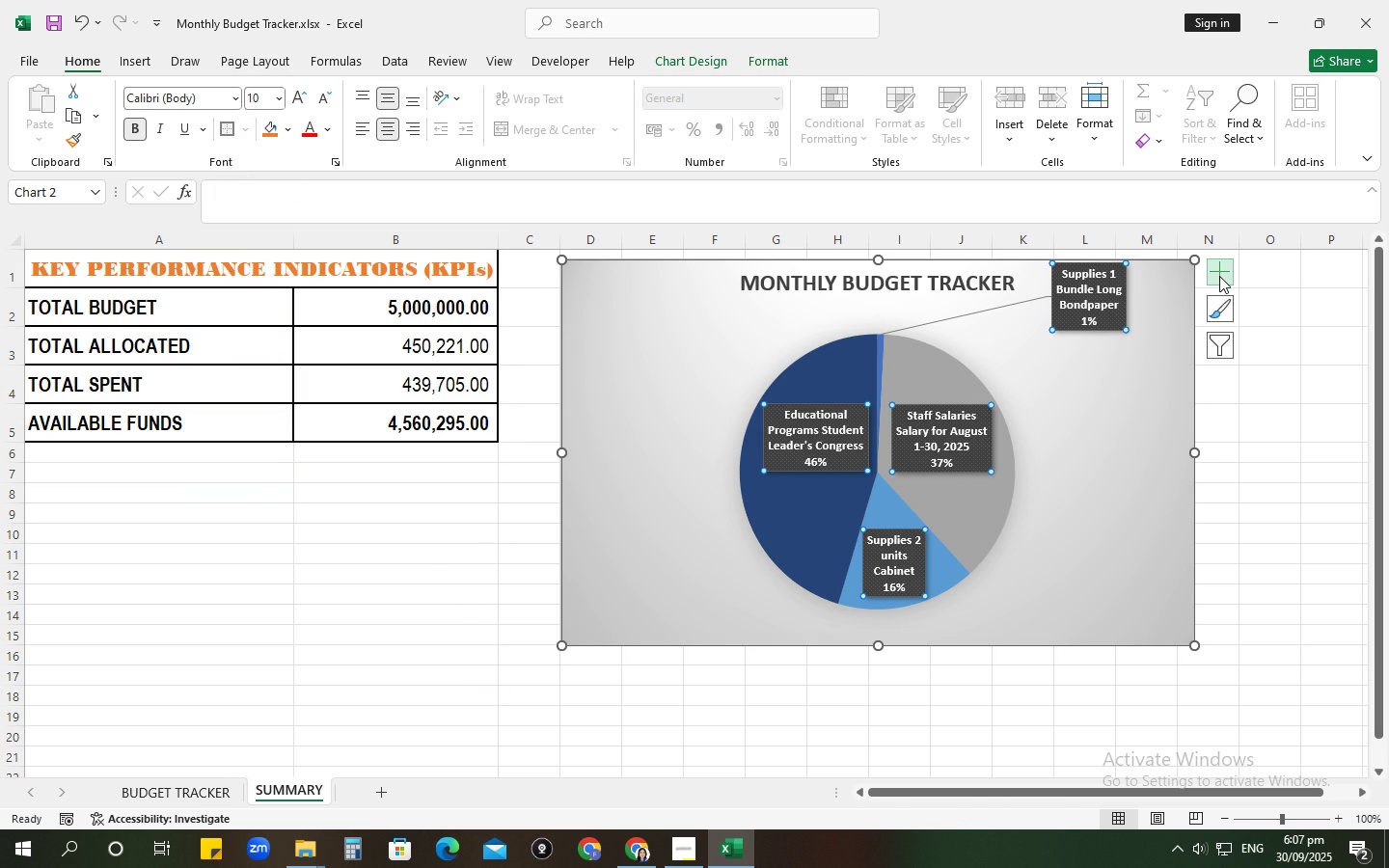 
left_click([1219, 276])
 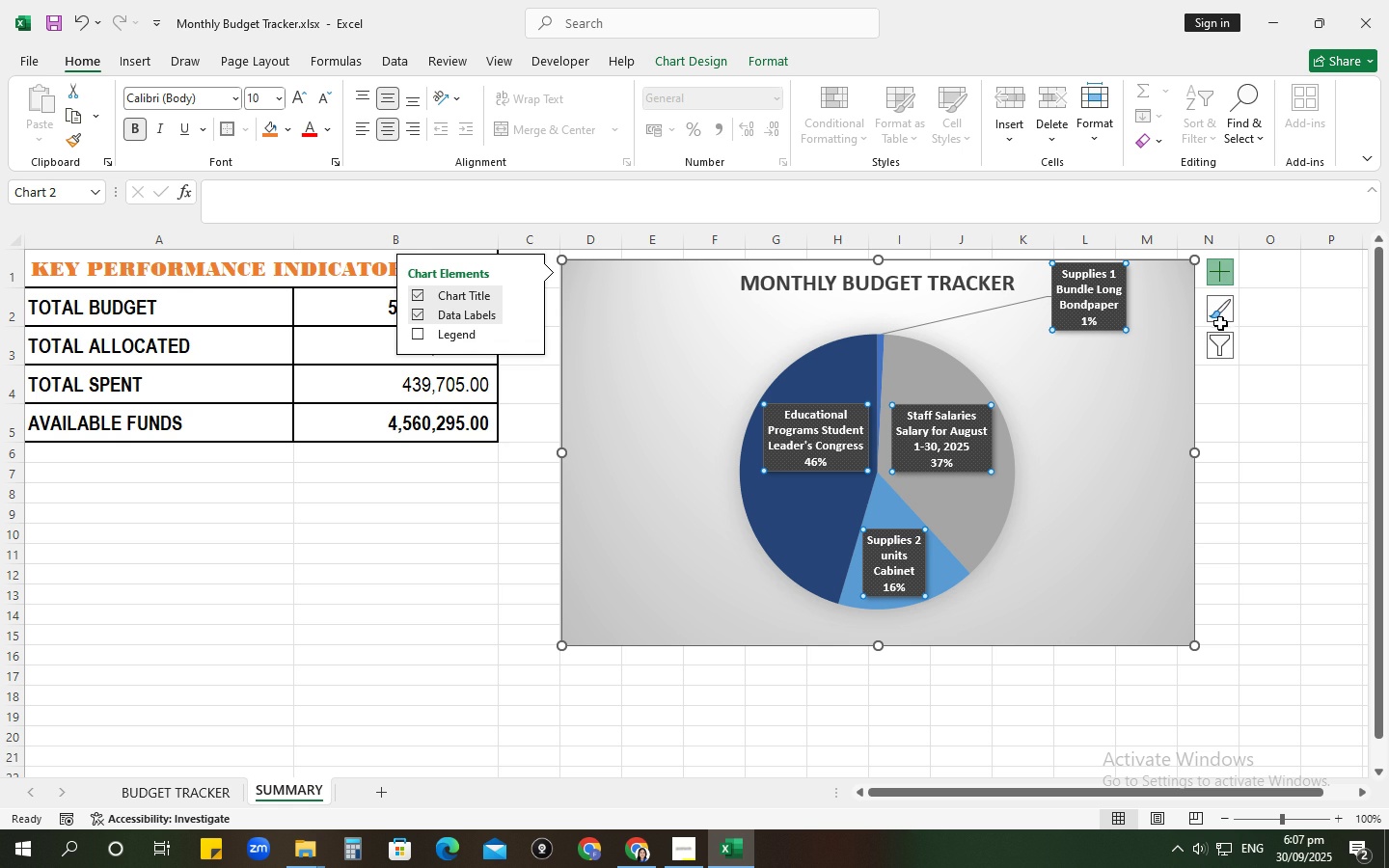 
left_click([1222, 339])
 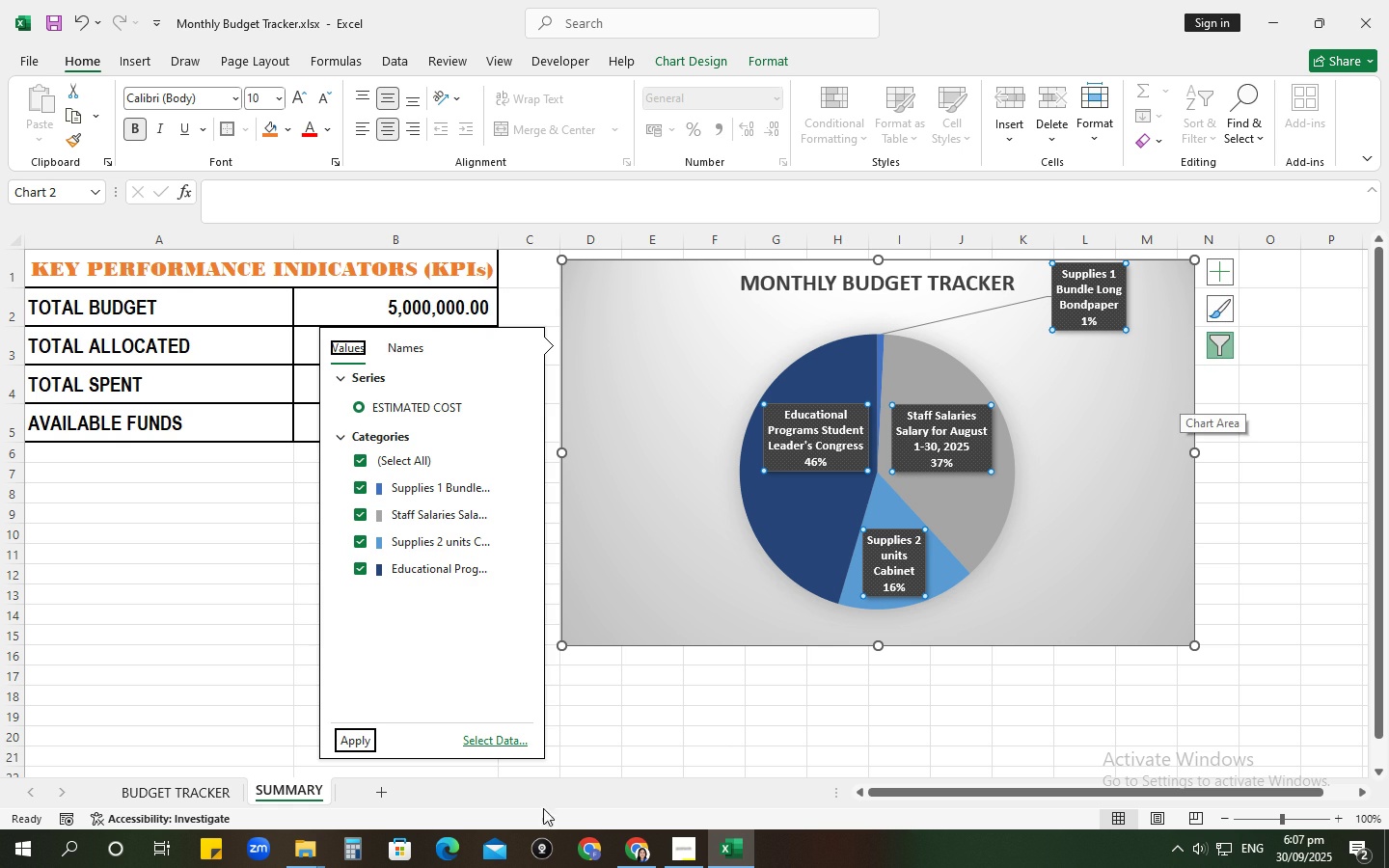 
left_click([488, 733])
 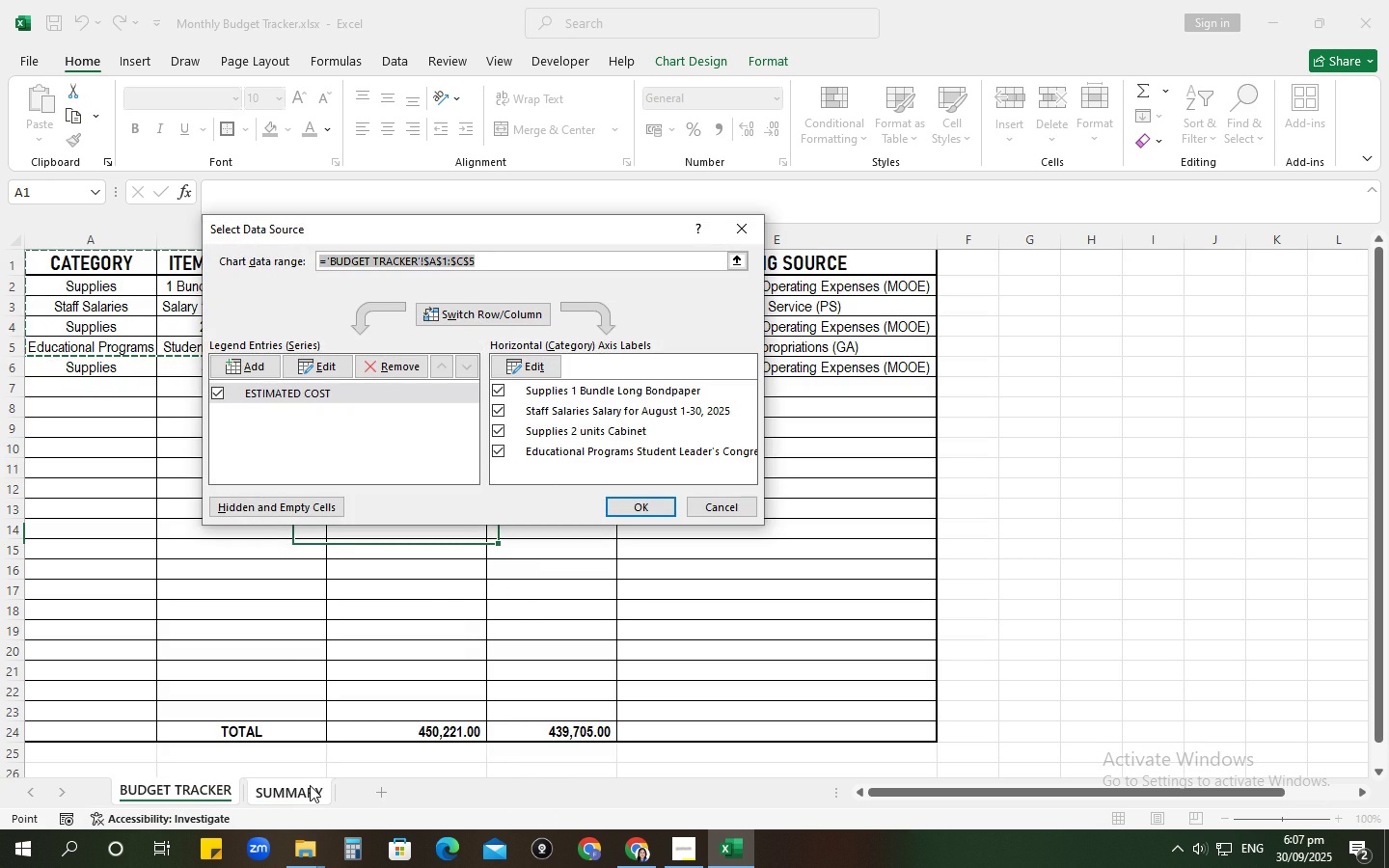 
left_click([292, 798])
 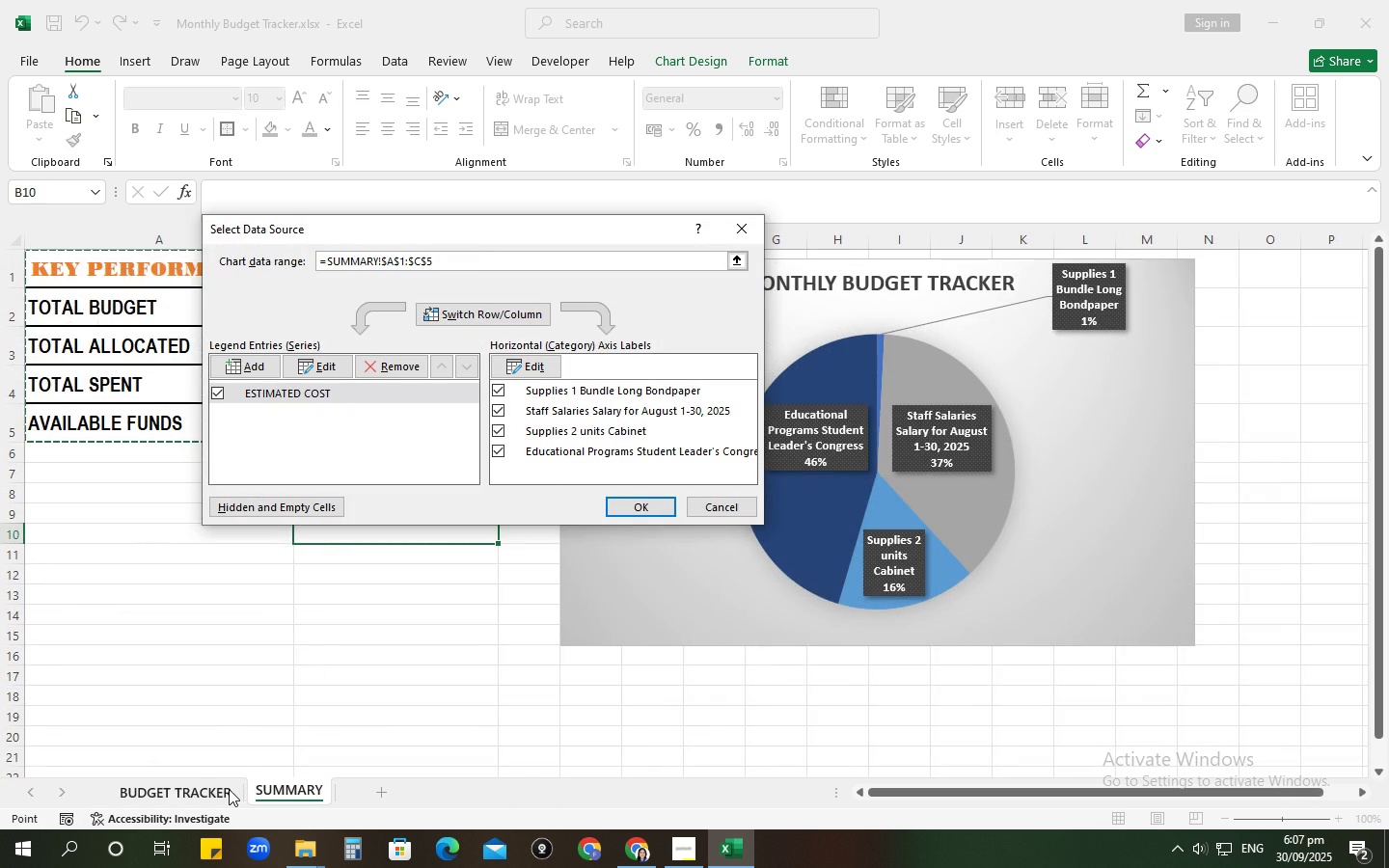 
left_click([229, 789])